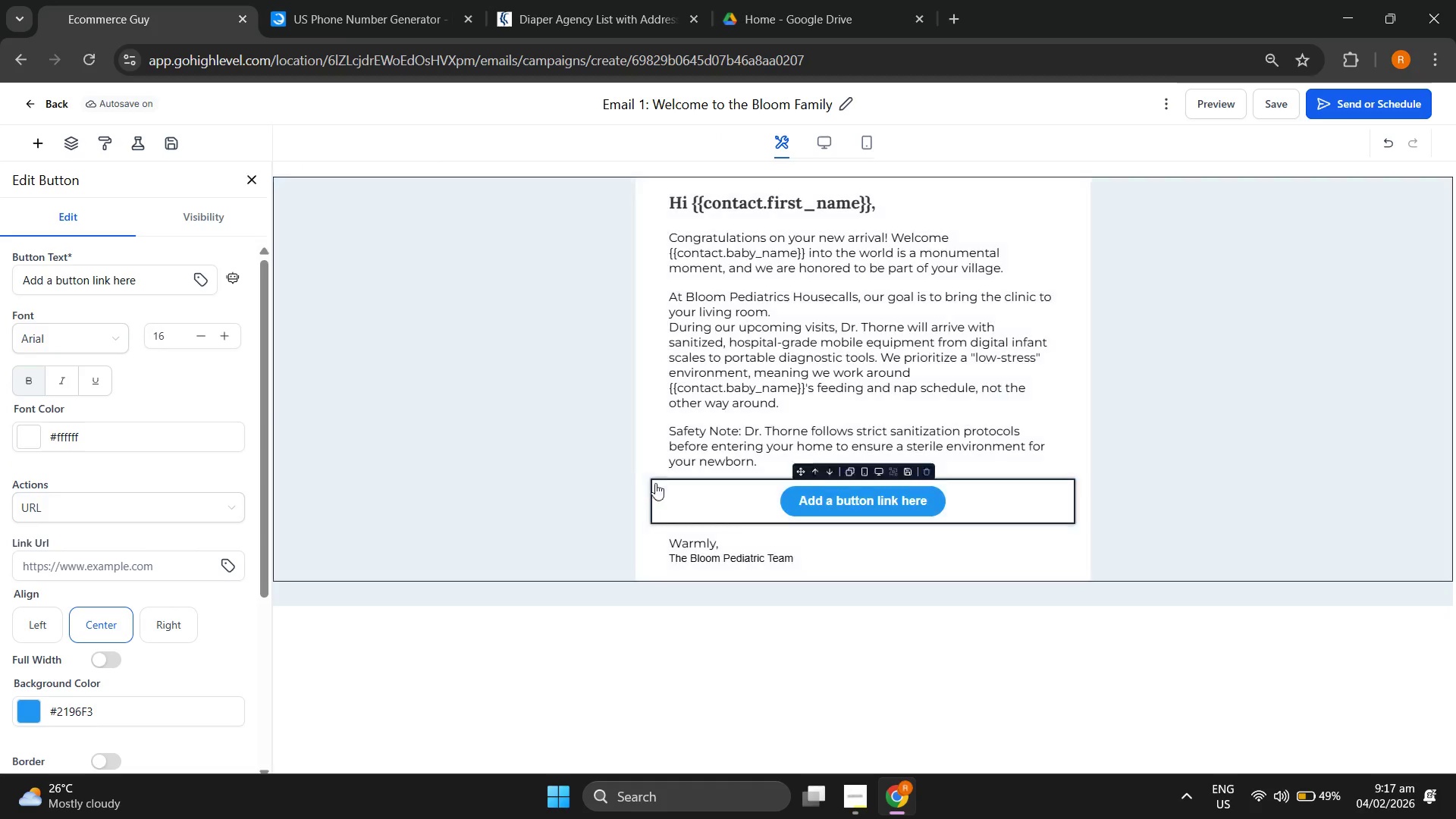 
scroll: coordinate [0, 389], scroll_direction: down, amount: 5.0
 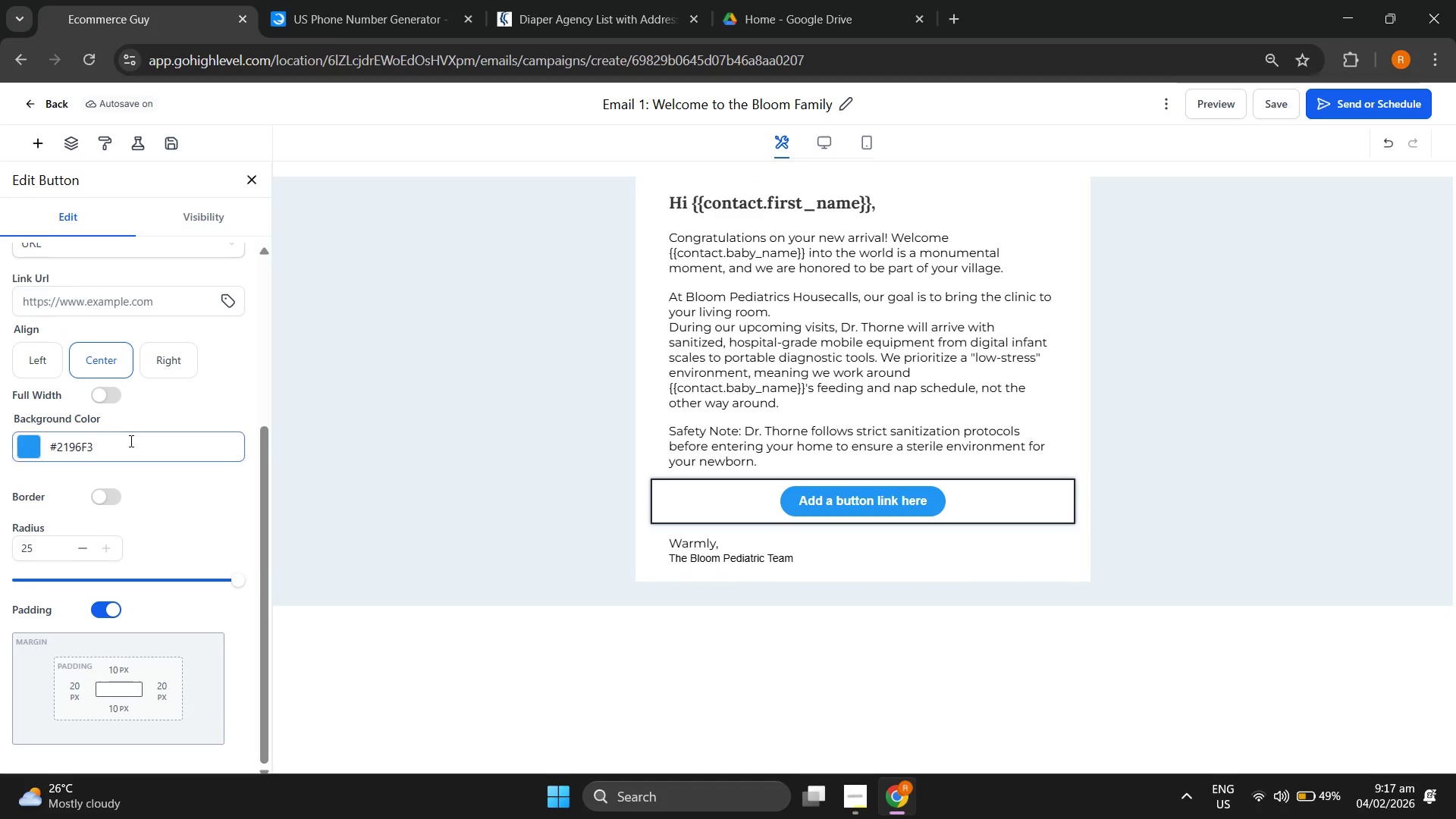 
double_click([130, 441])
 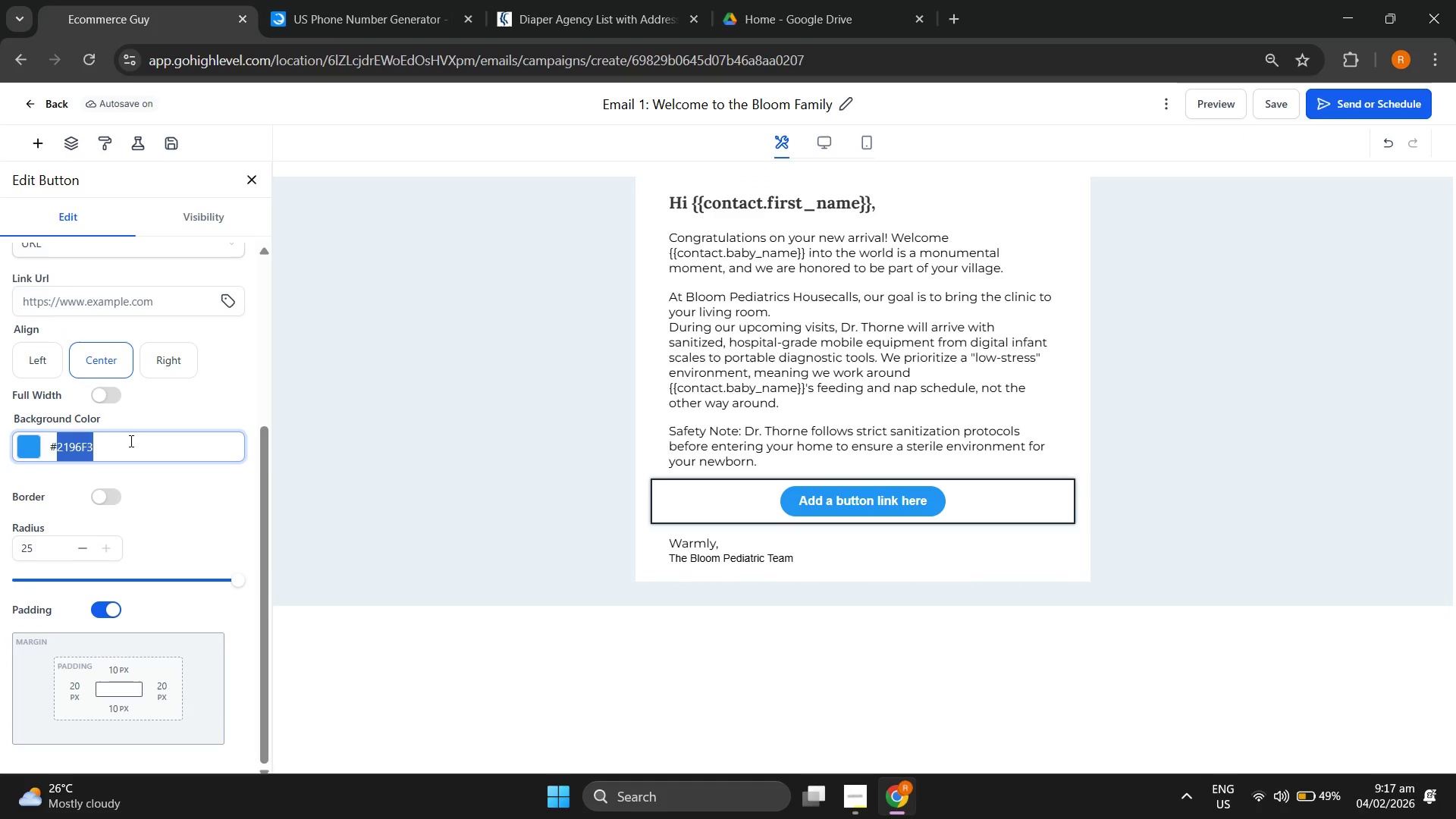 
triple_click([130, 441])
 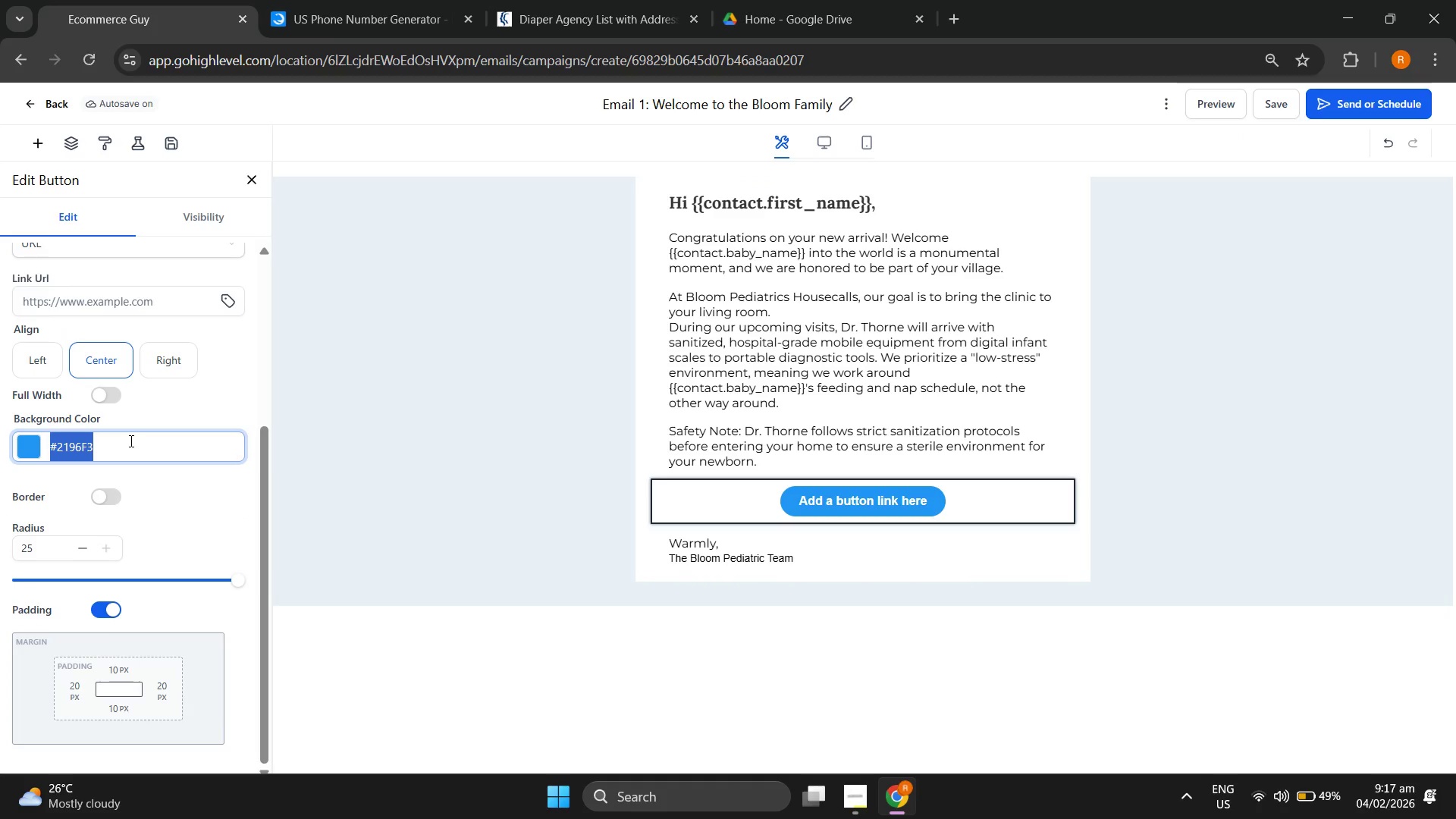 
type(#8DA)
 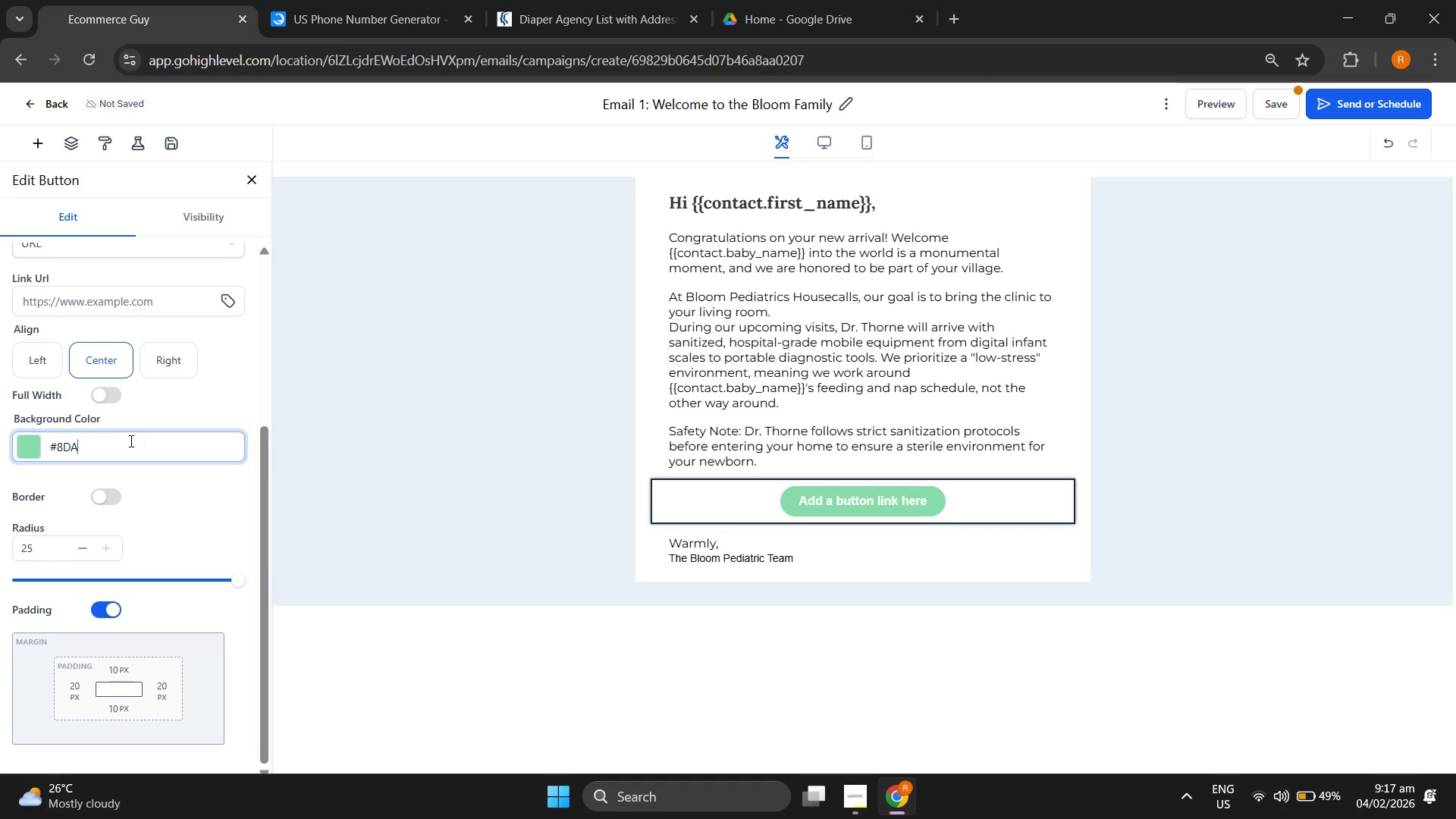 
type(A91)
 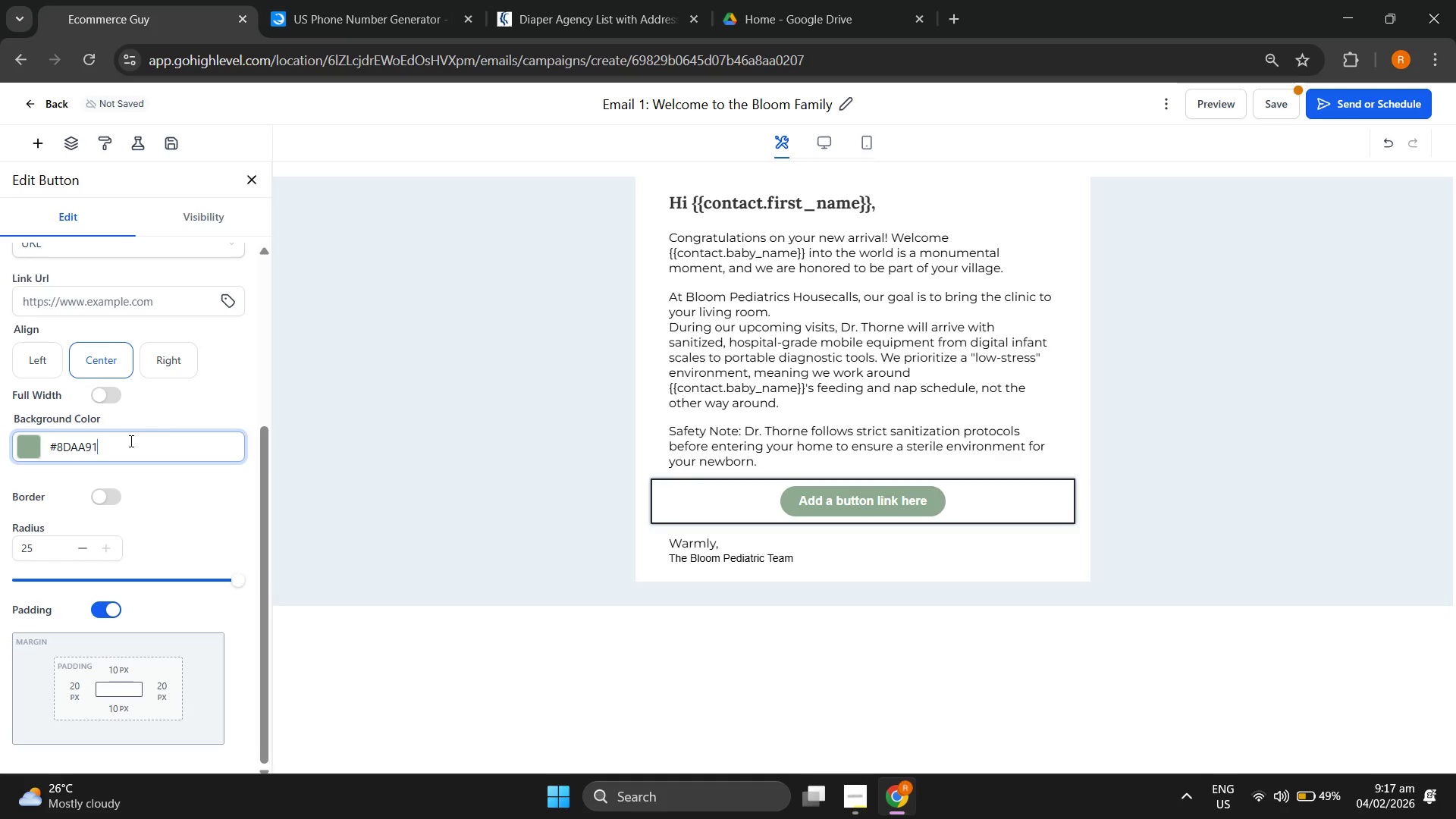 
left_click([366, 360])
 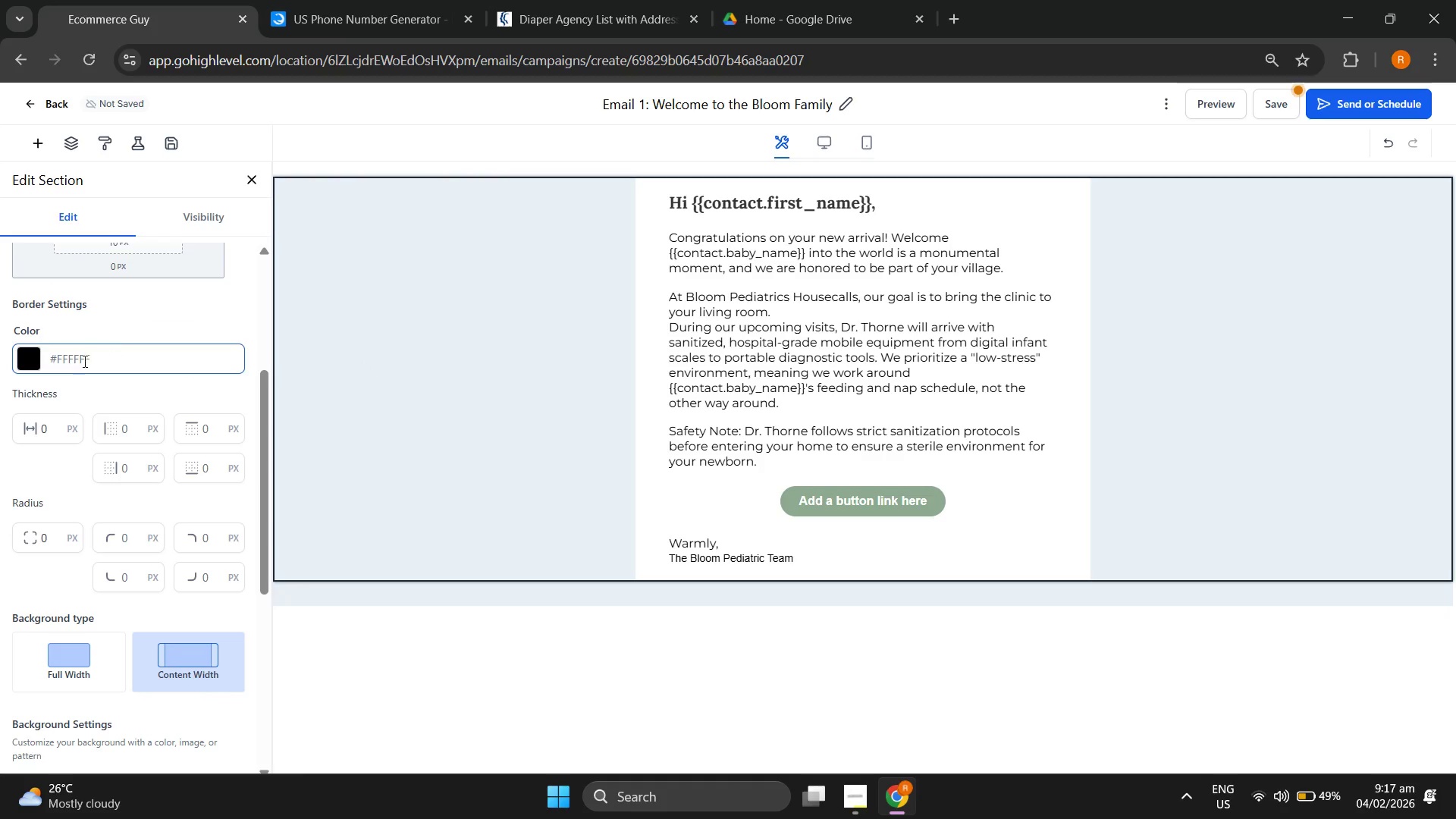 
scroll: coordinate [115, 368], scroll_direction: up, amount: 3.0
 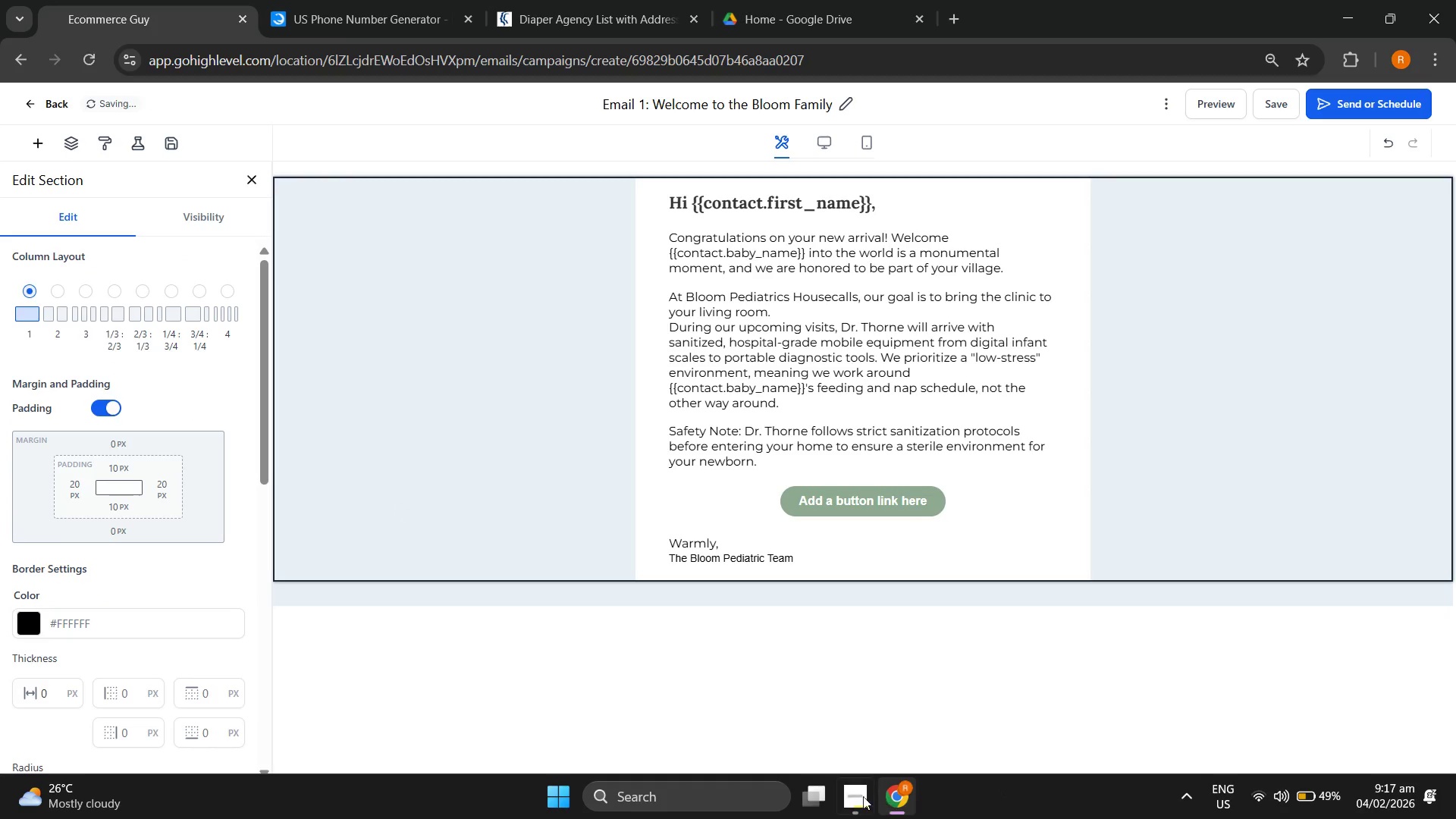 
left_click([858, 795])